 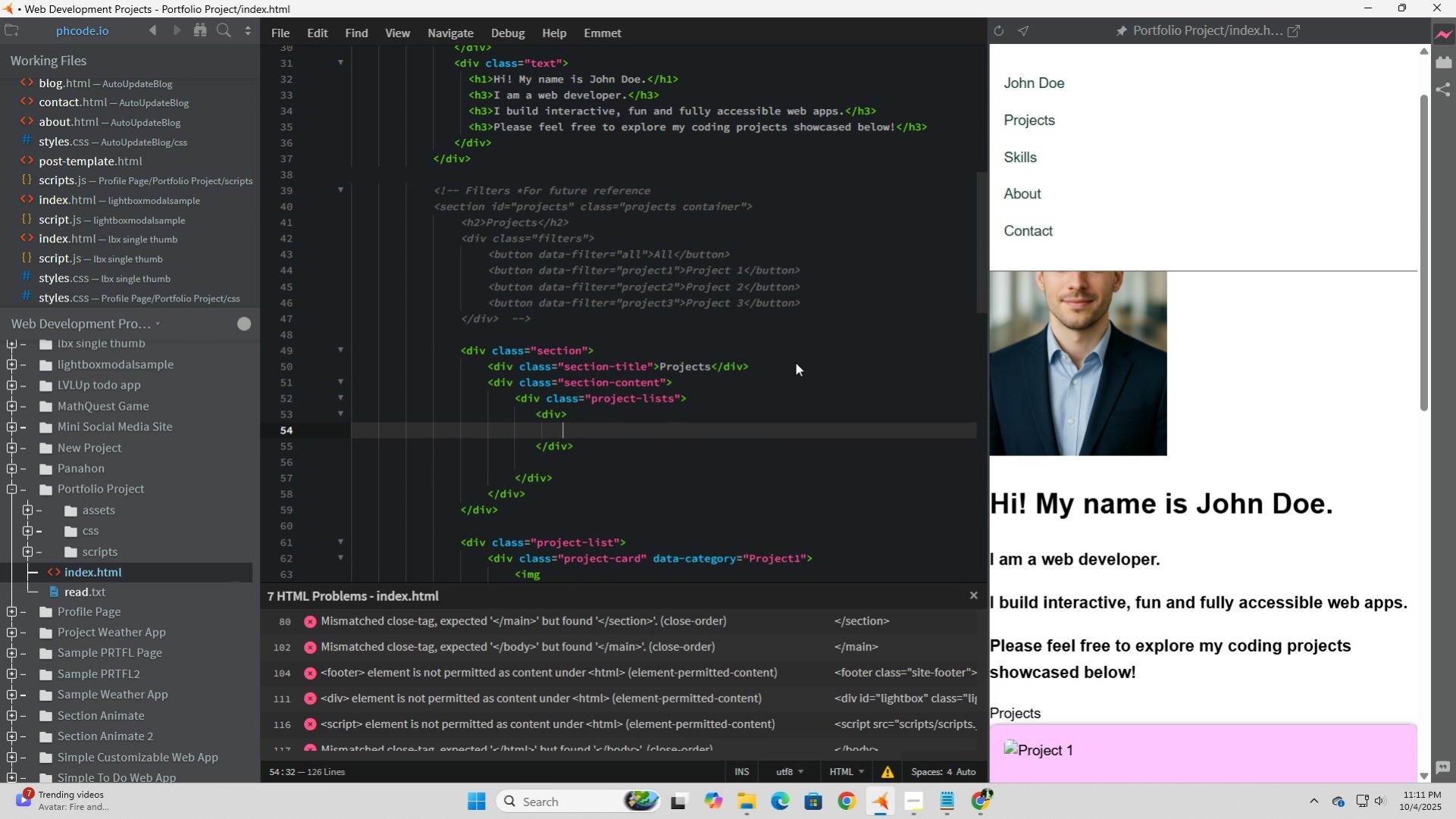 
key(ArrowDown)
 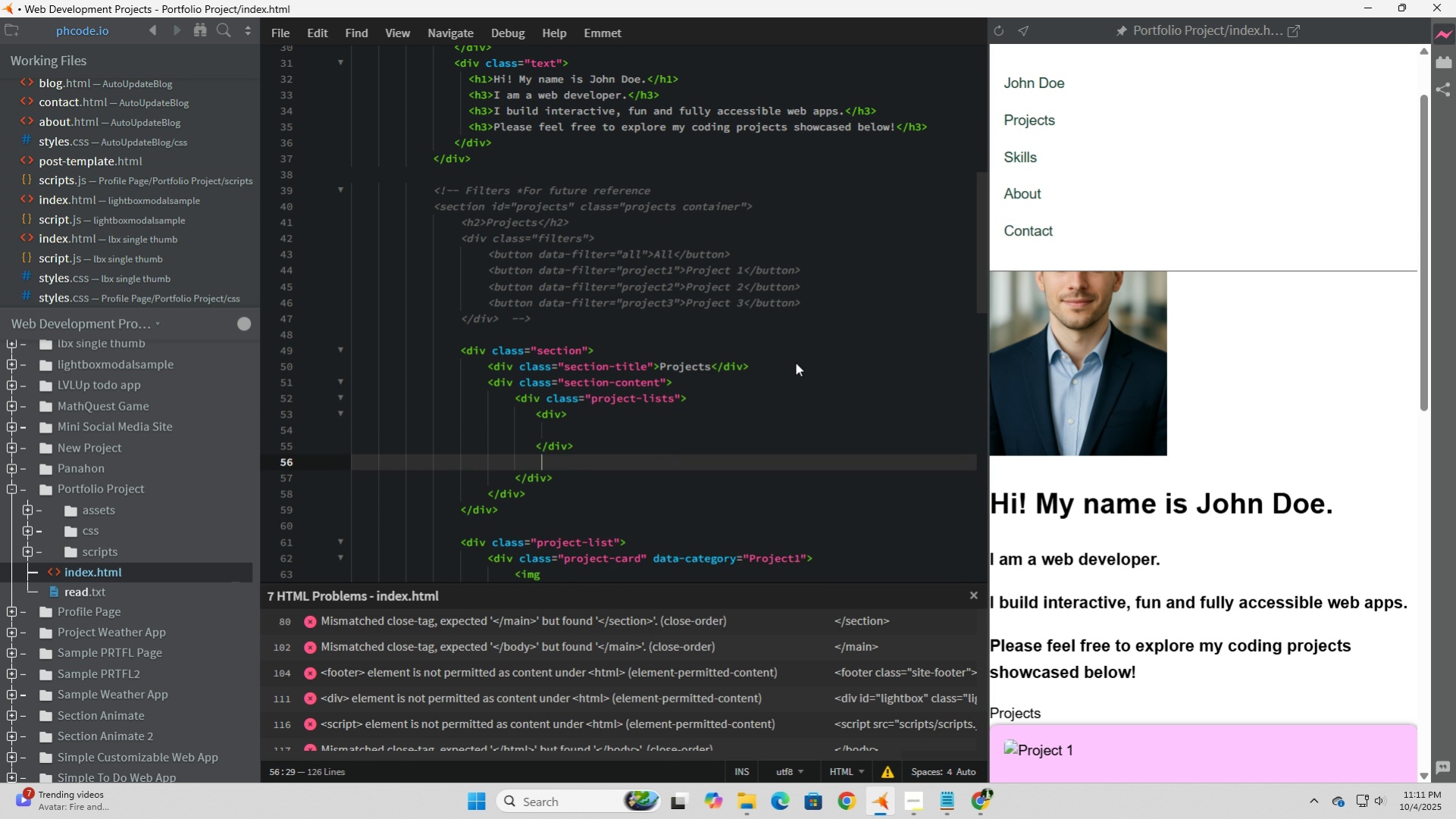 
key(ArrowDown)
 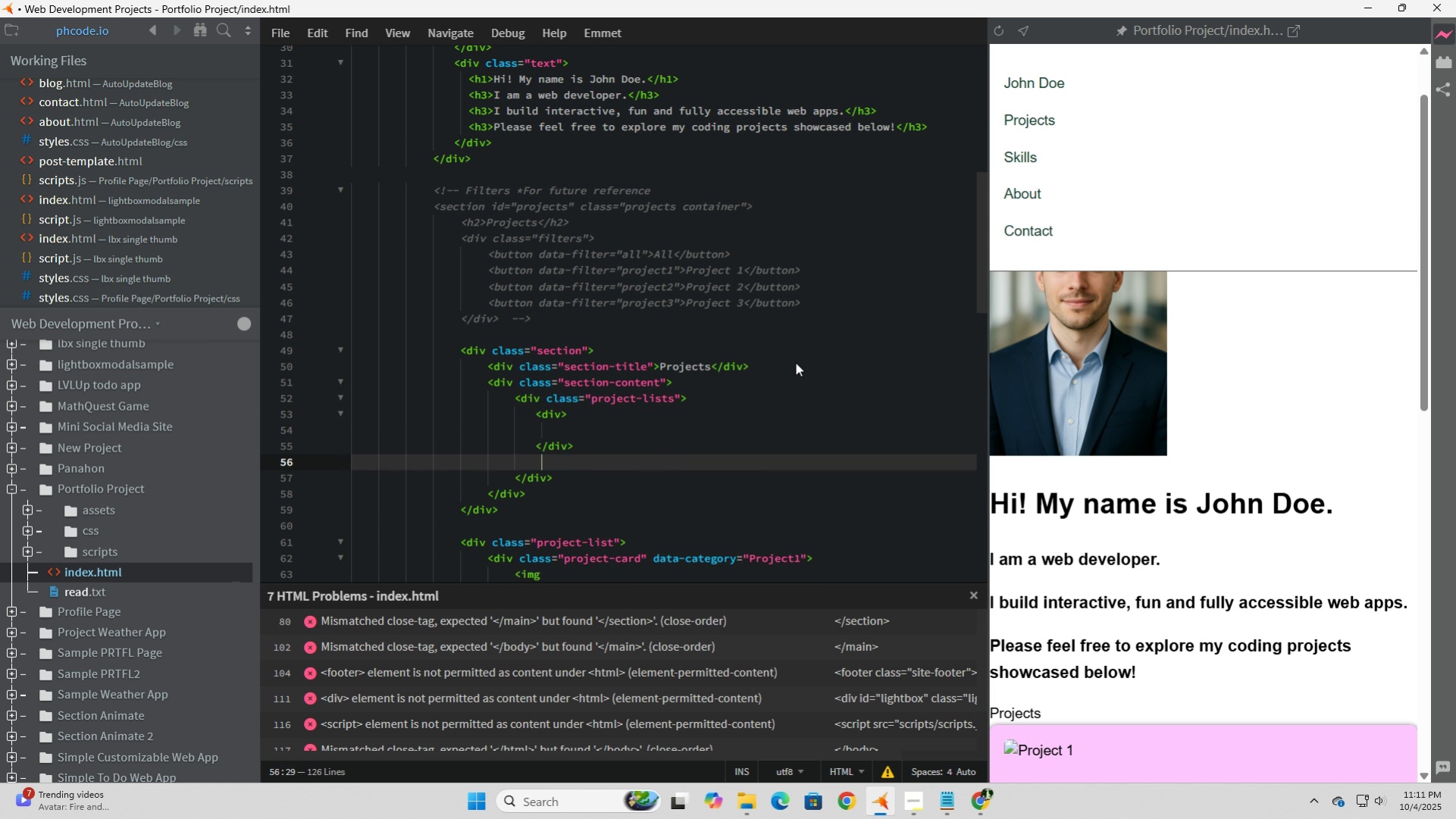 
key(Backspace)
 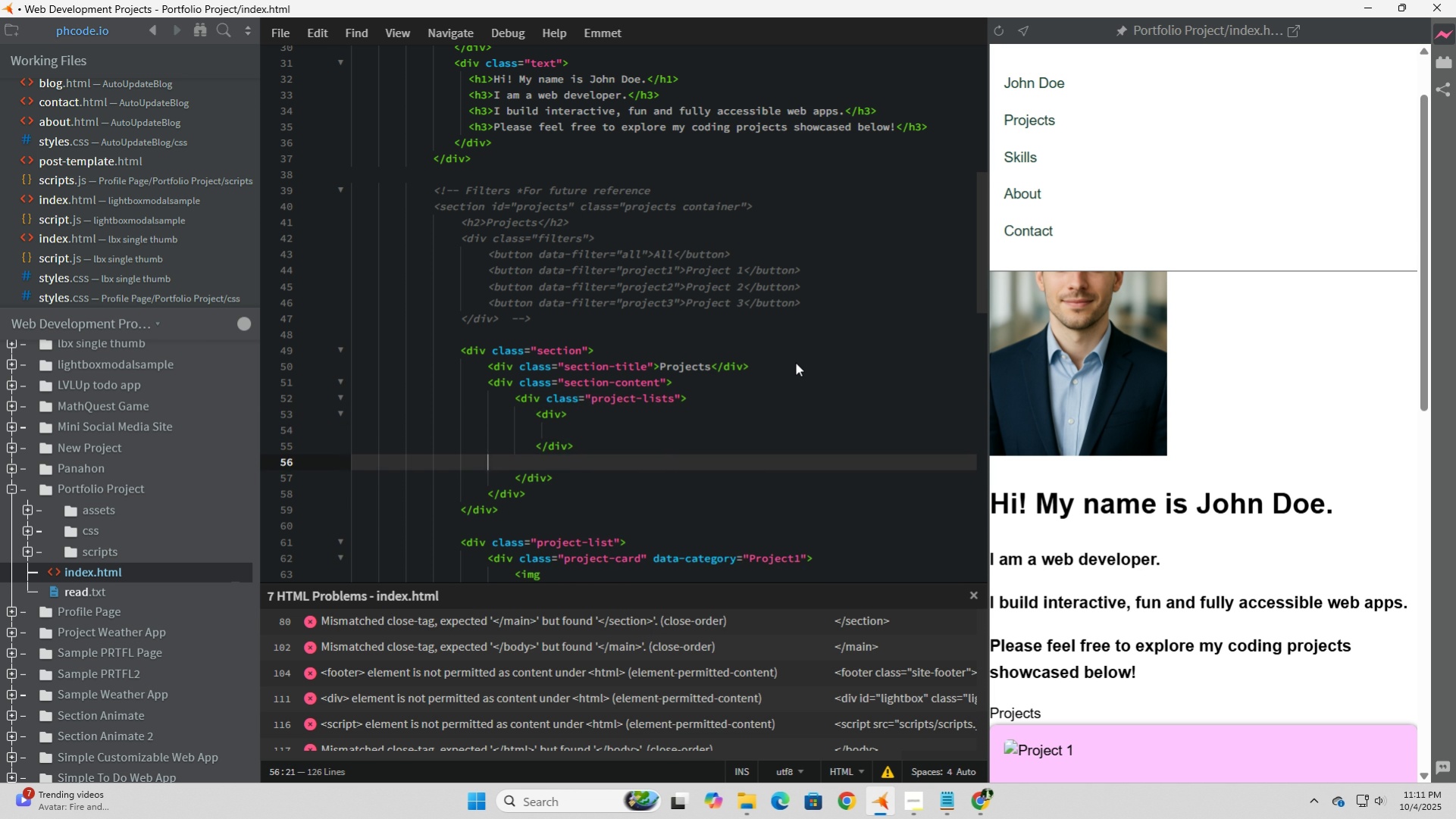 
key(Backspace)
 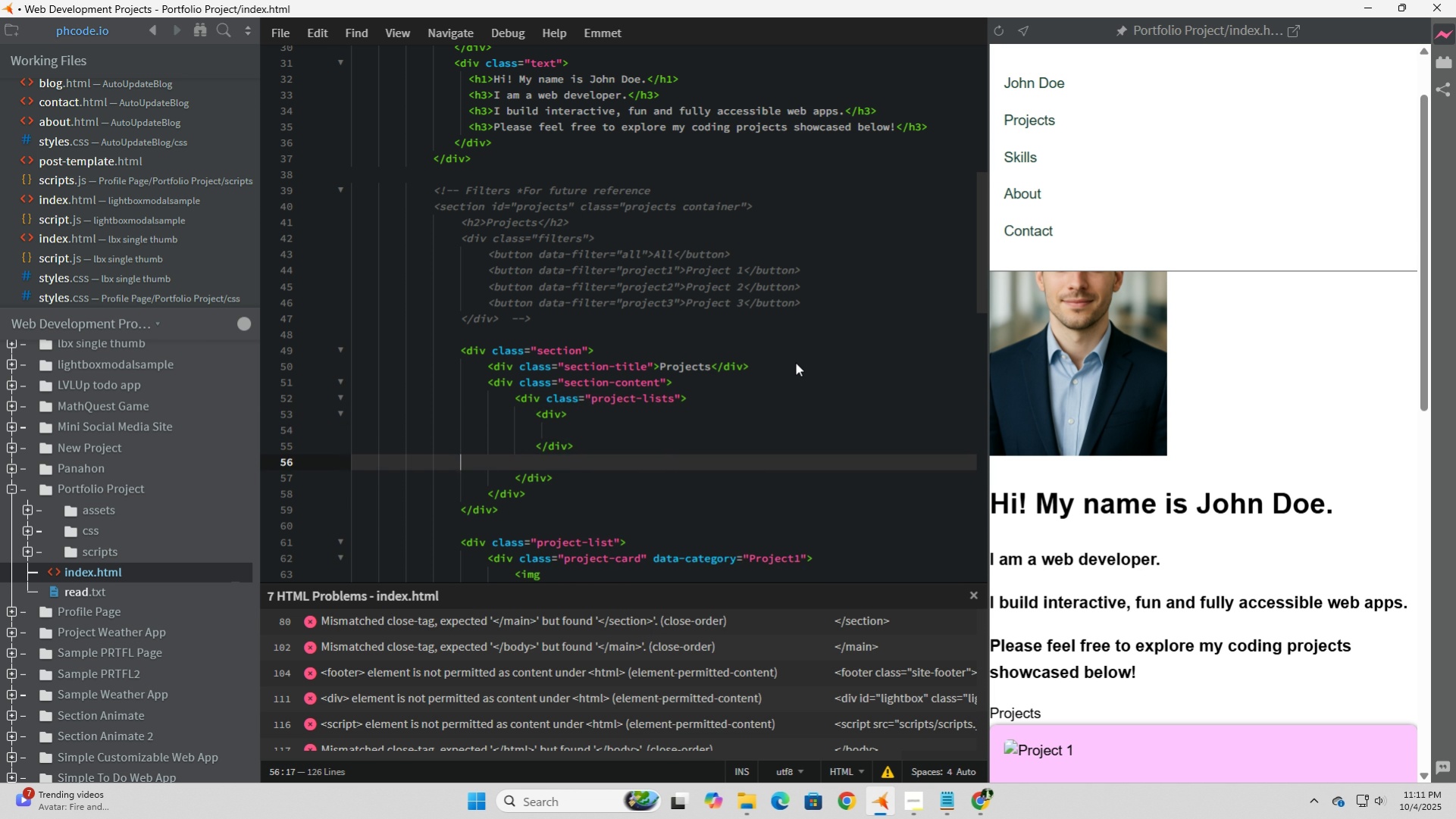 
key(Backspace)
 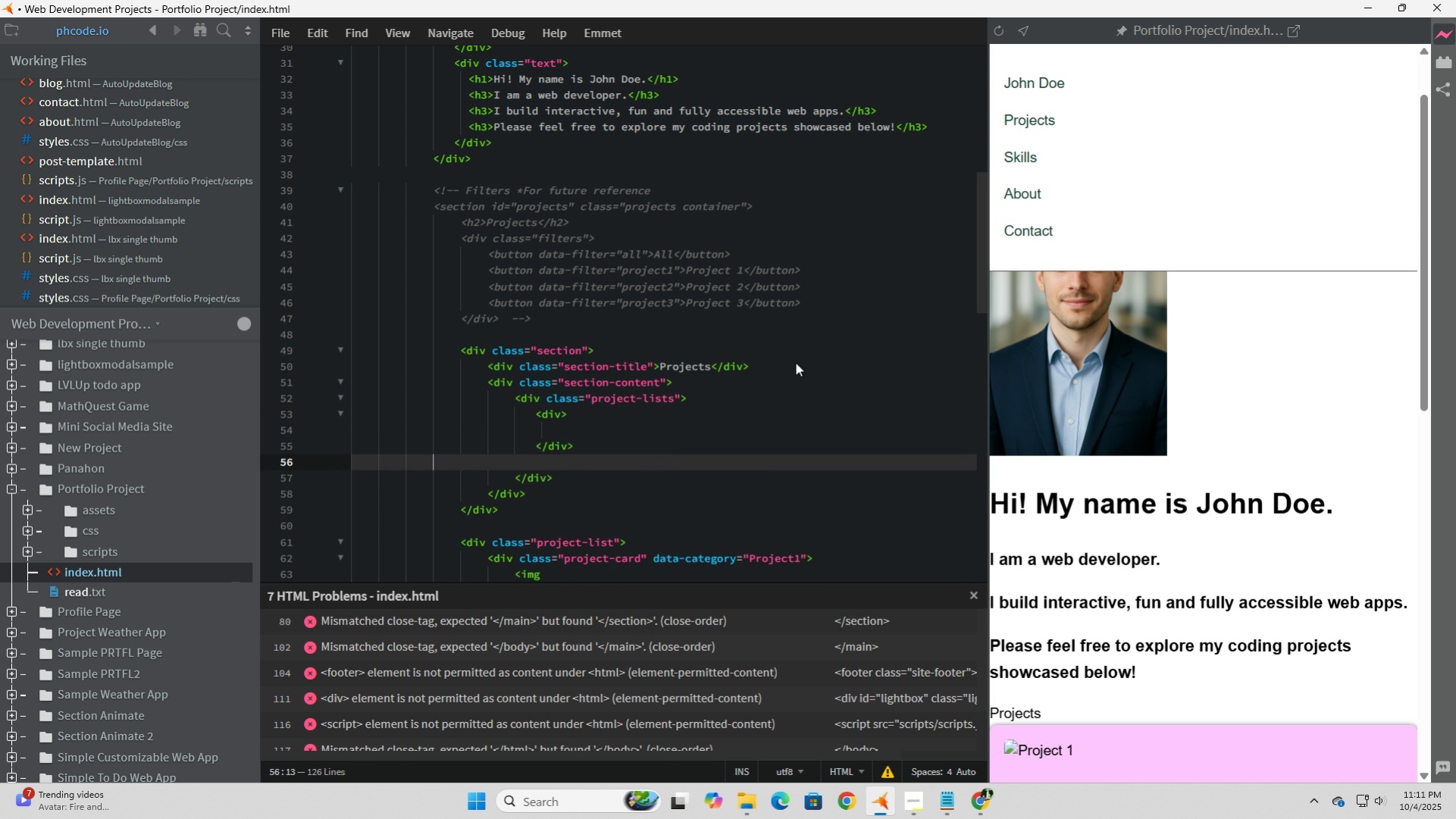 
key(Backspace)
 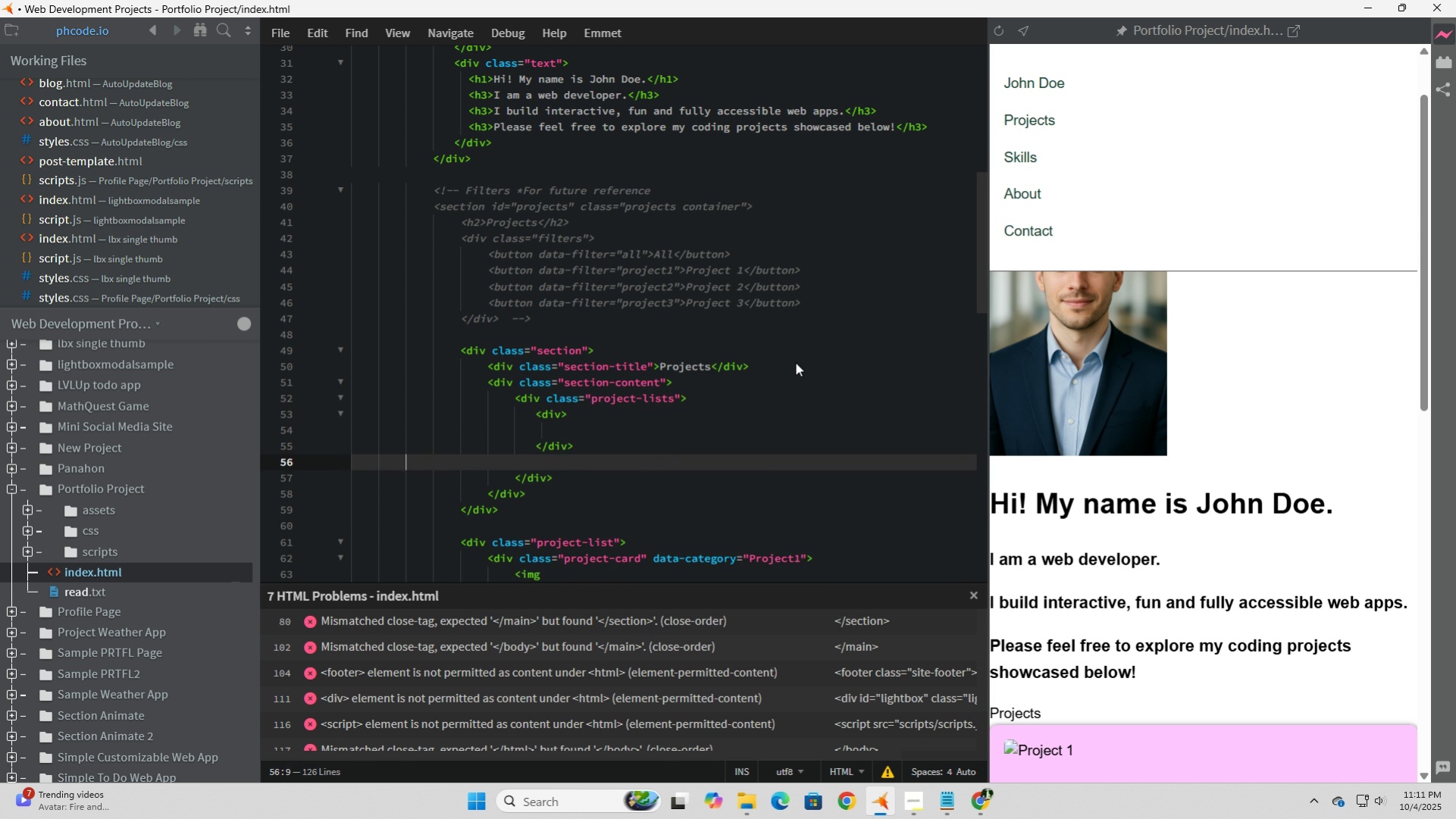 
key(Backspace)
 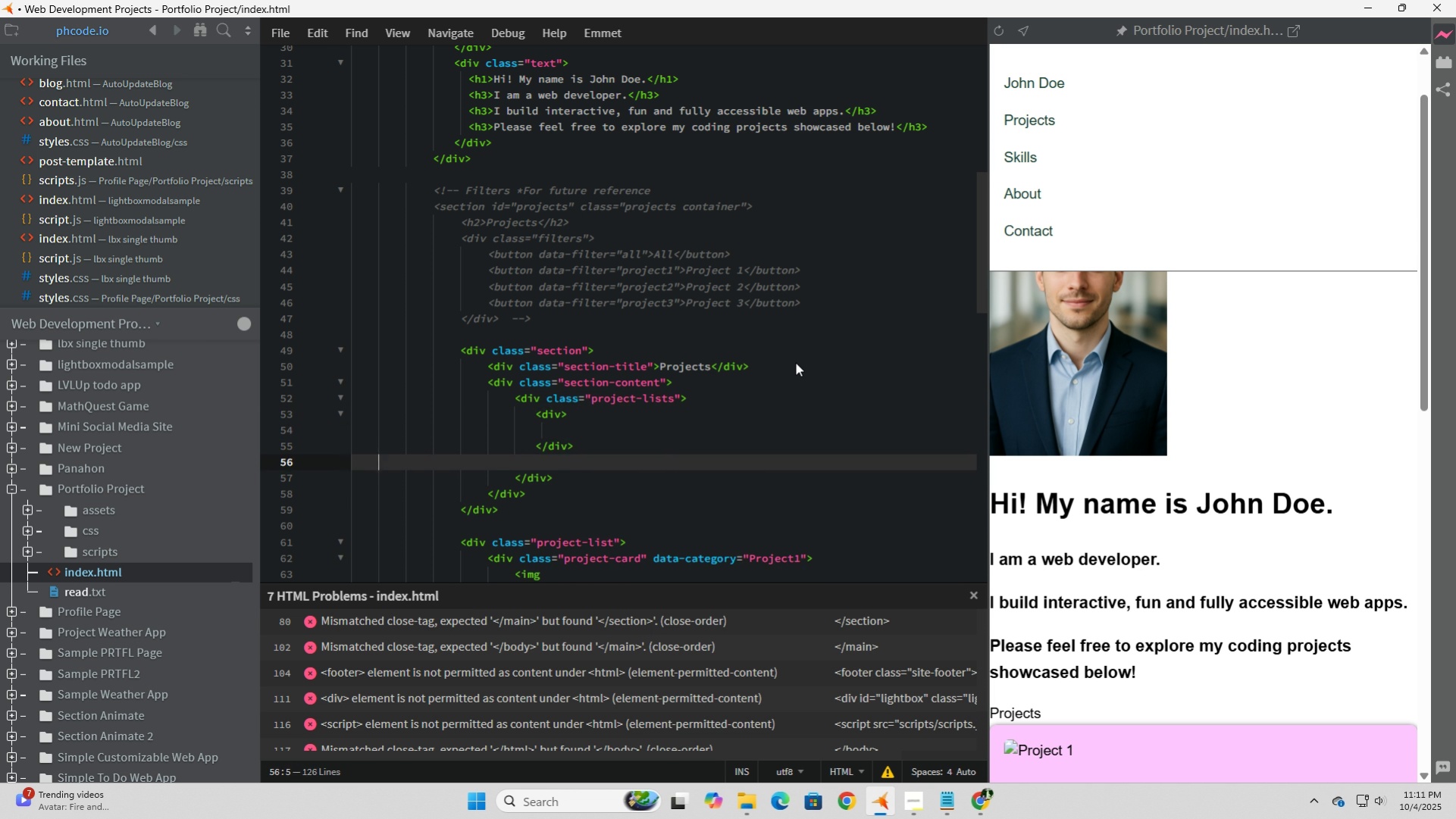 
key(Backspace)
 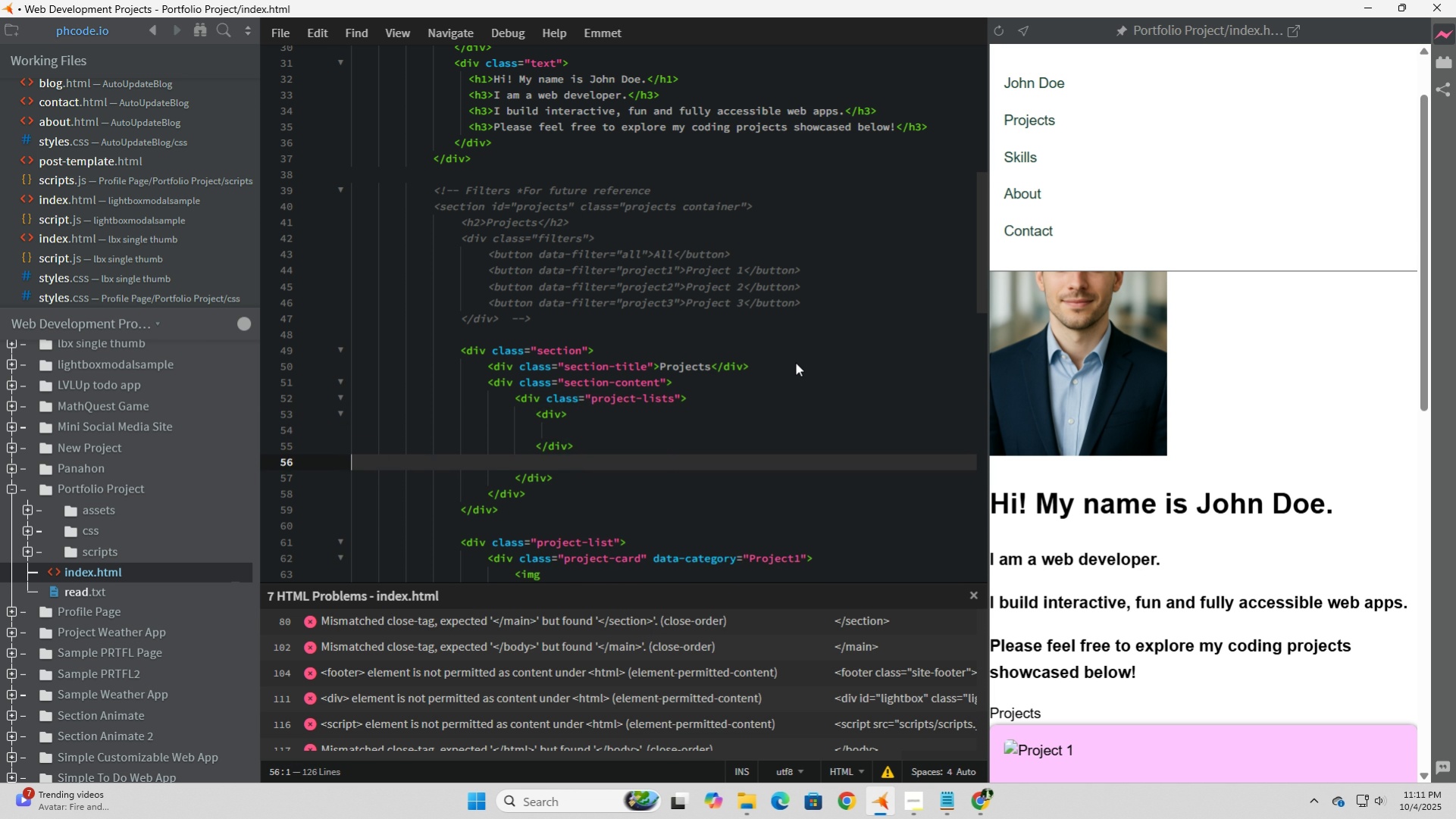 
key(Backspace)
 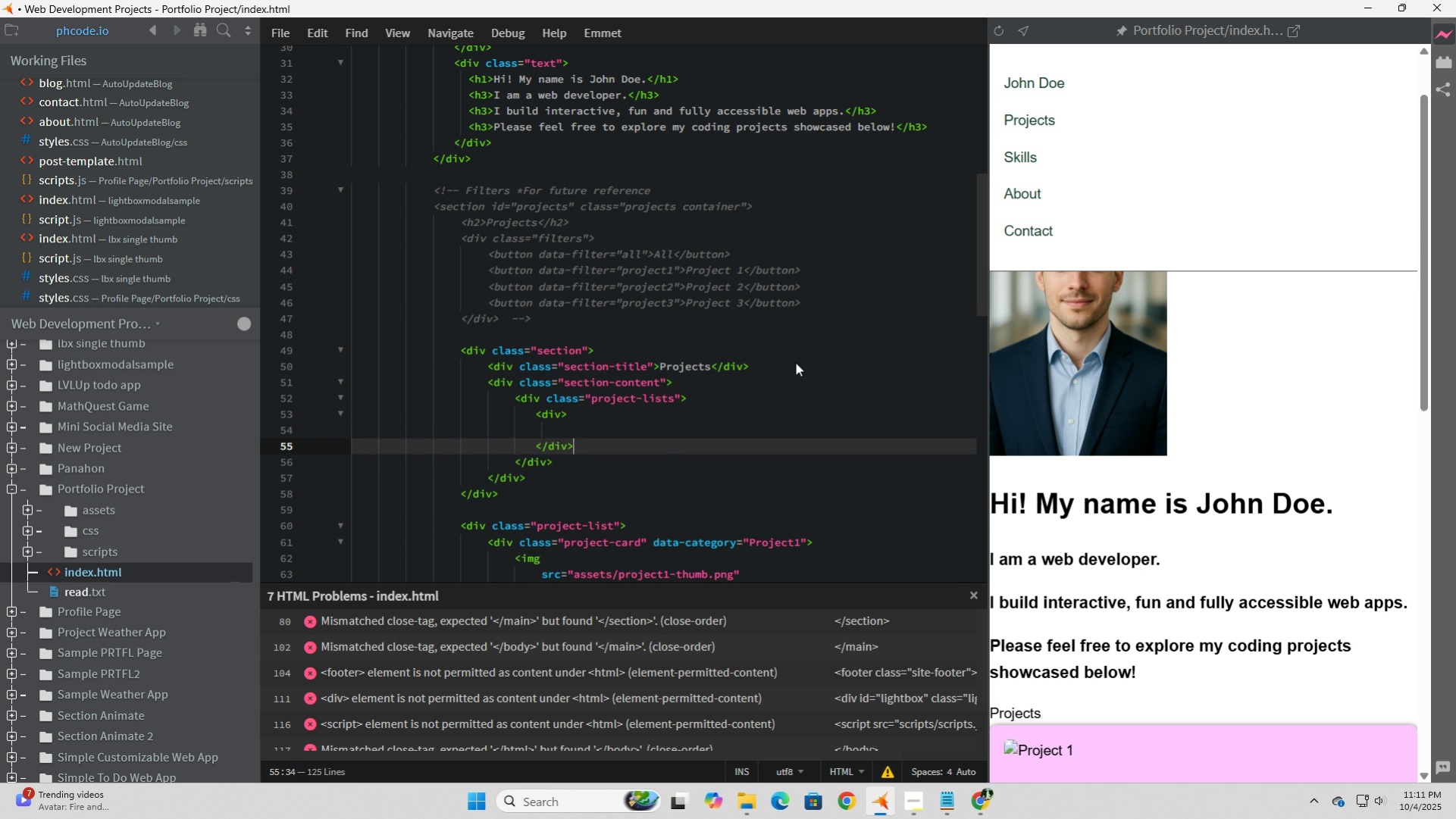 
key(Backspace)
 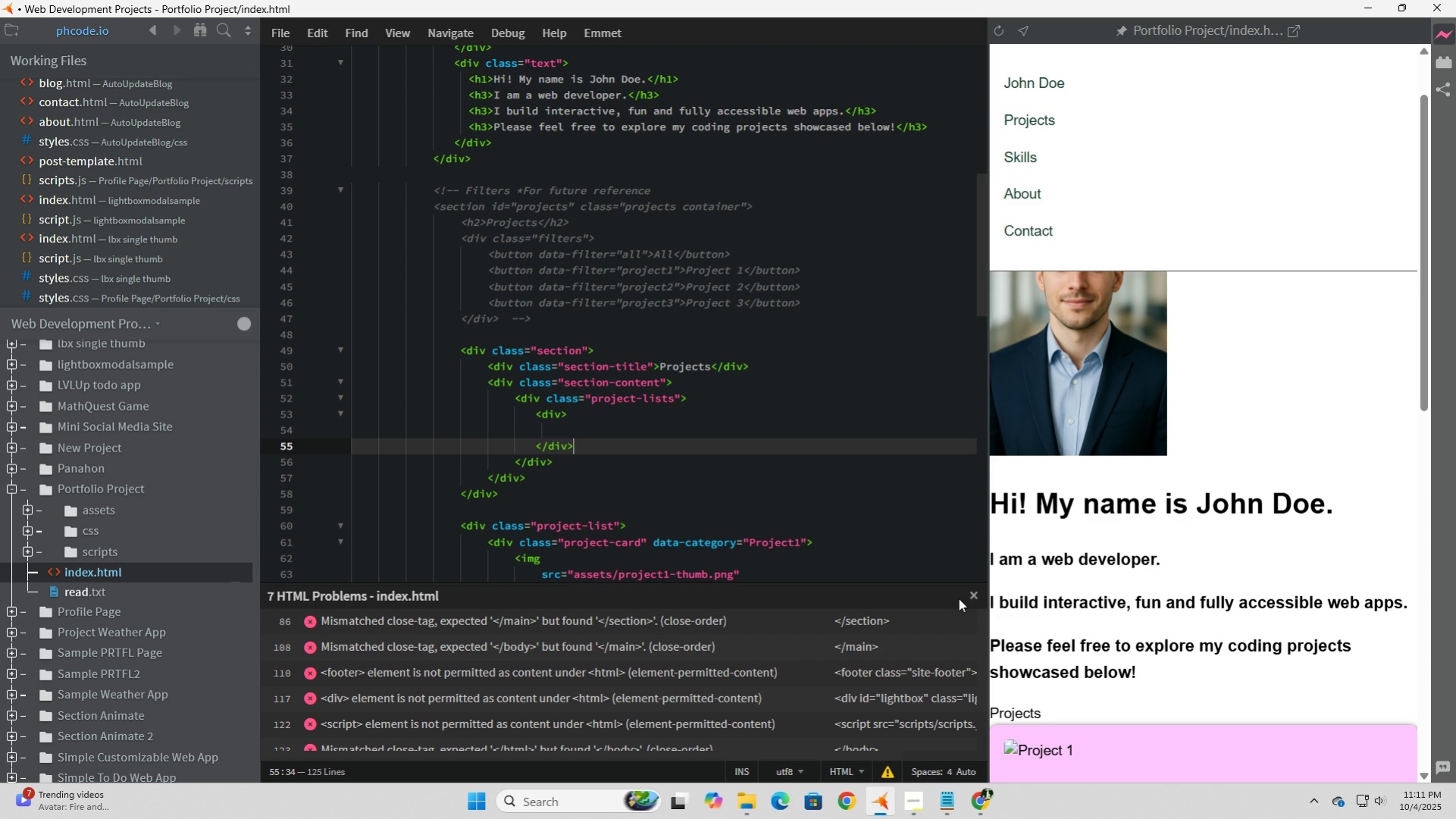 
left_click([977, 597])
 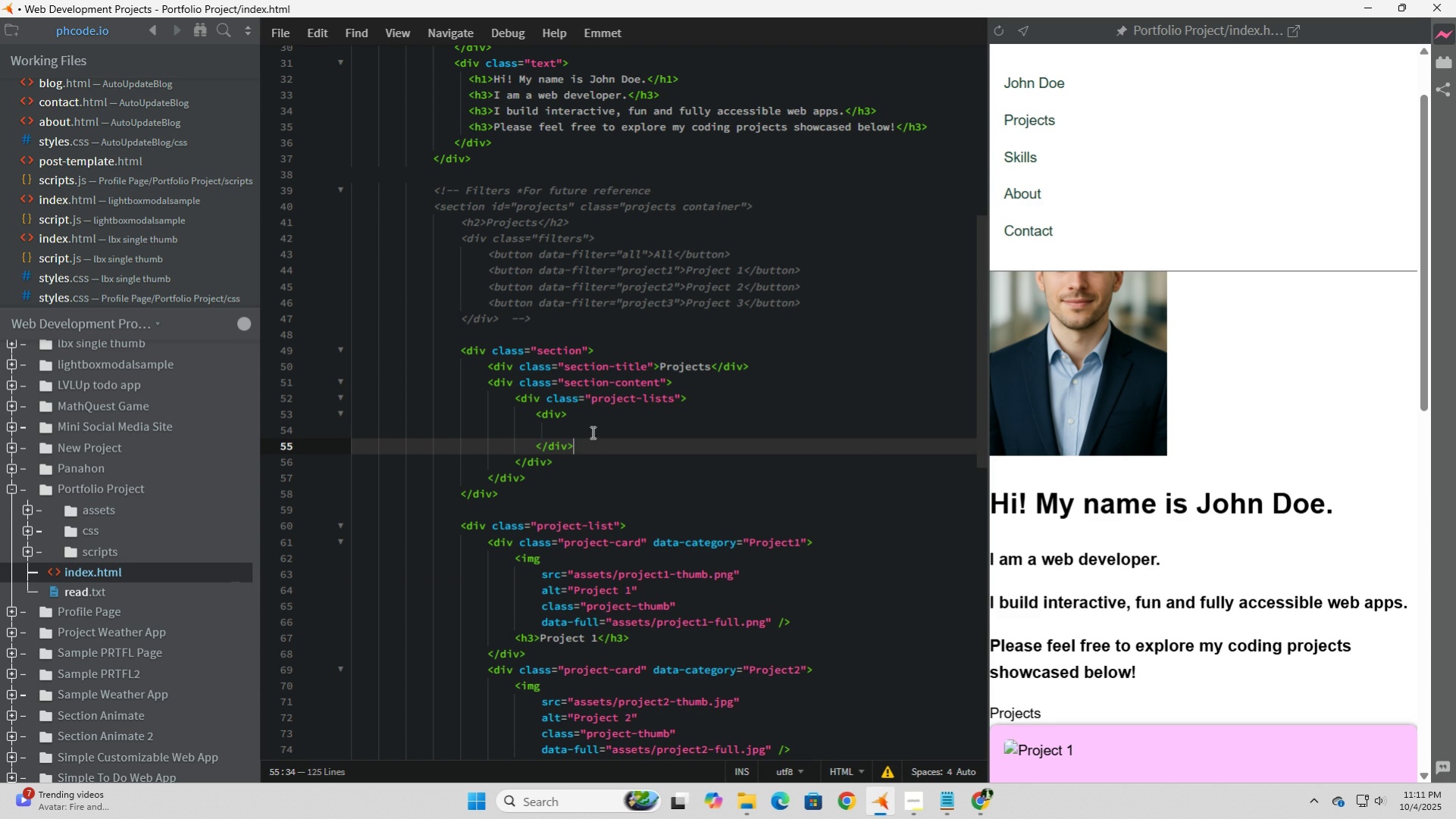 
left_click([600, 430])
 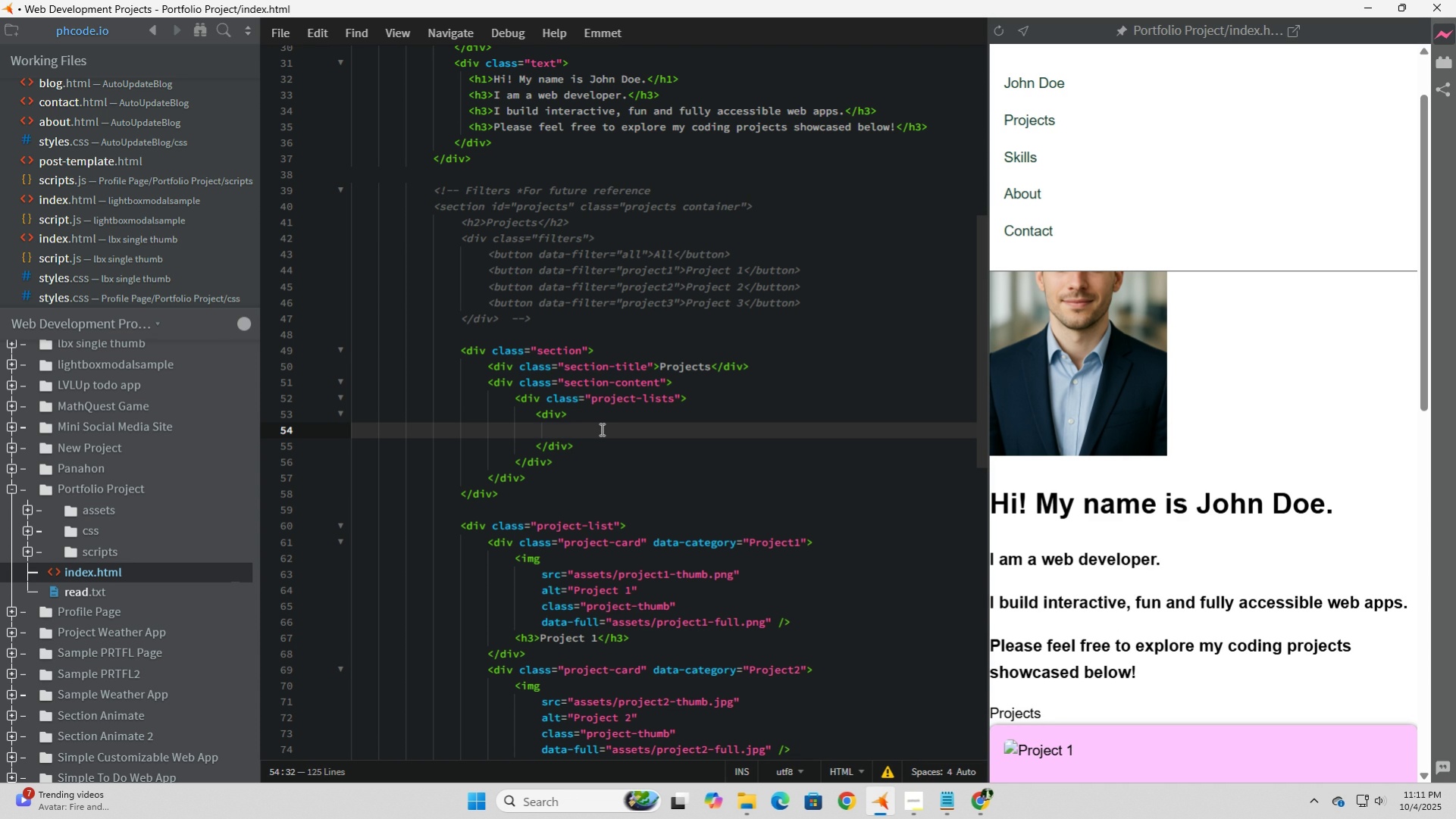 
wait(11.55)
 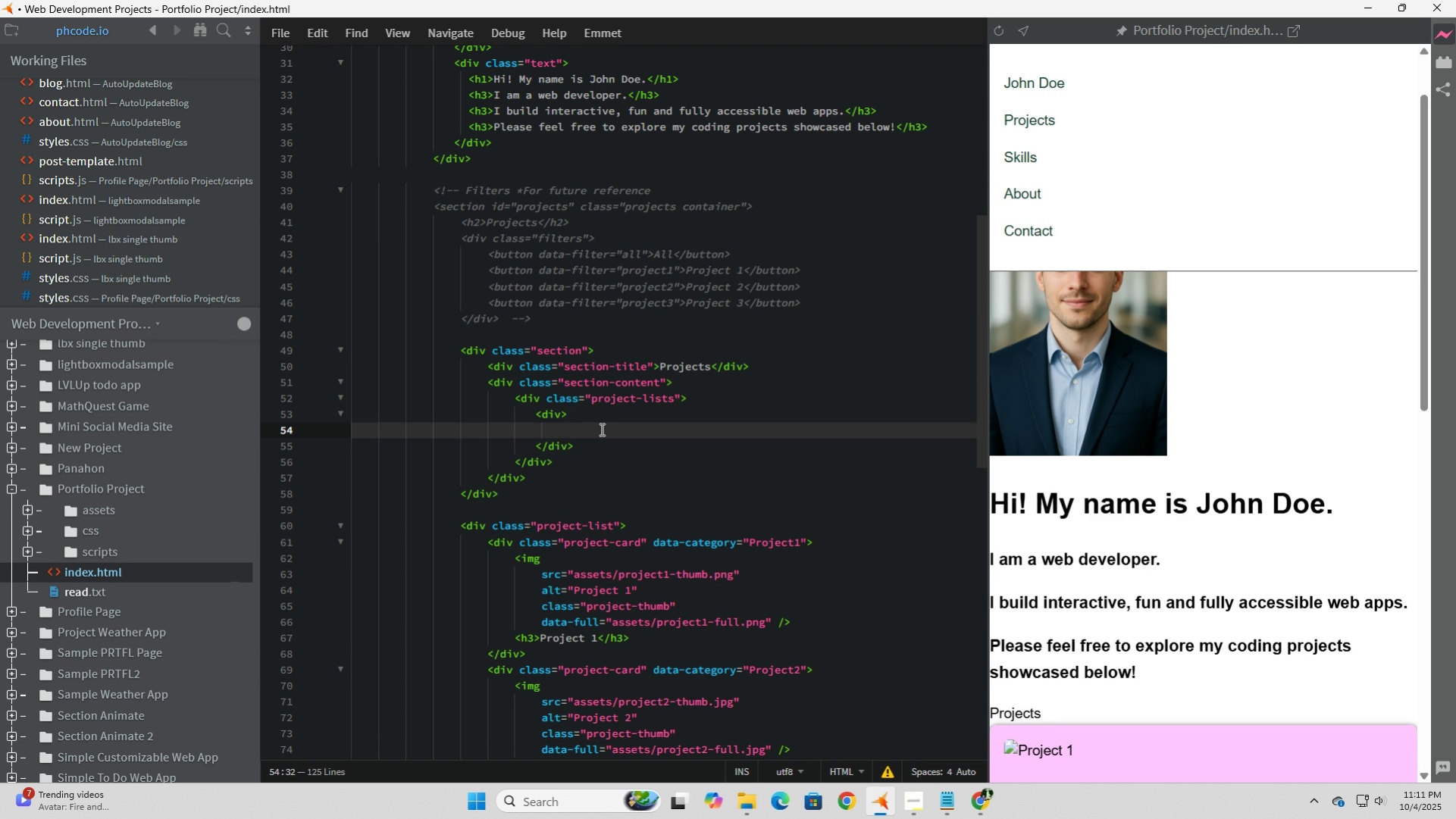 
key(ArrowUp)
 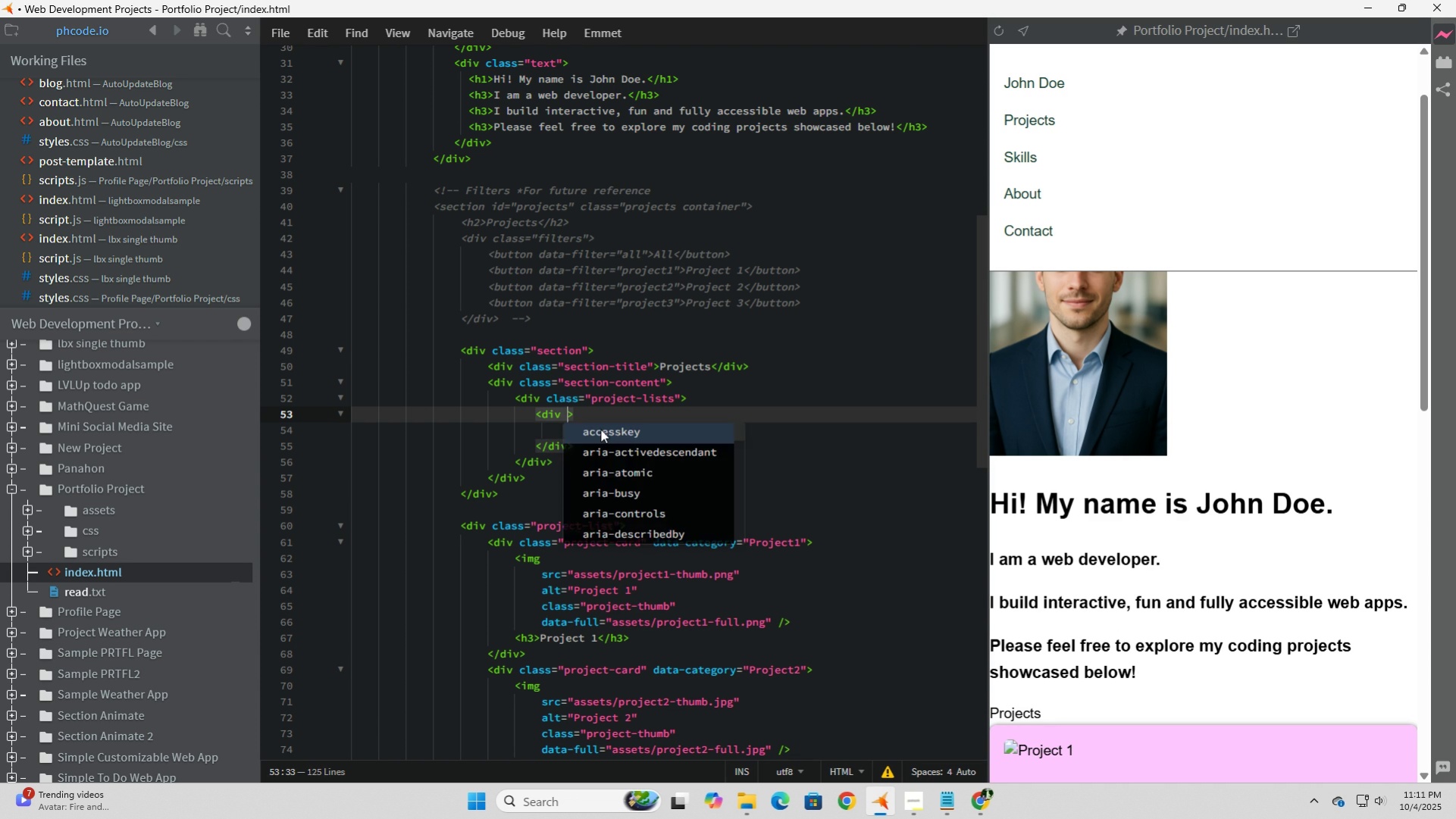 
type( class="project-card" data-category)